 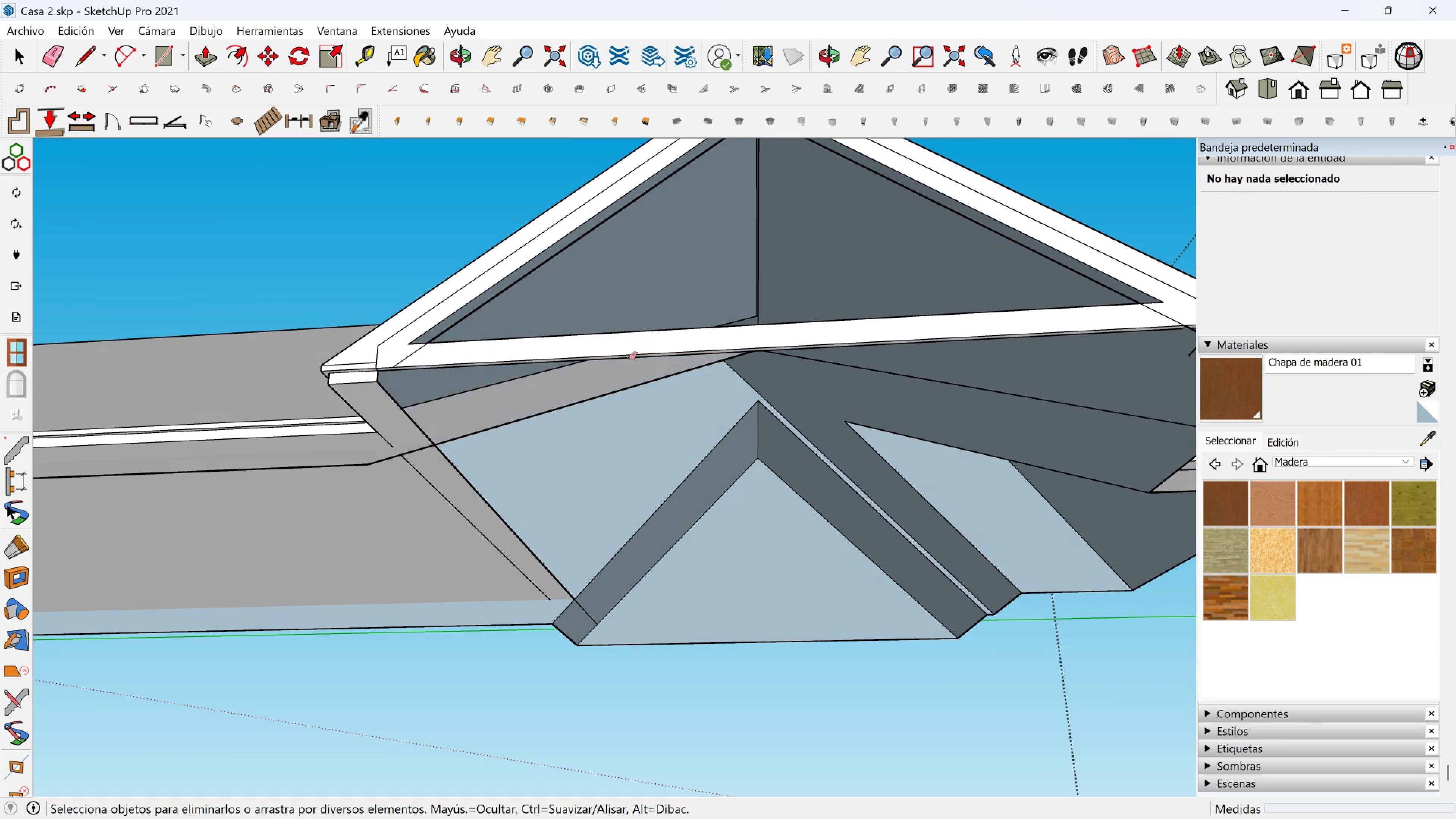 
key(Control+Z)
 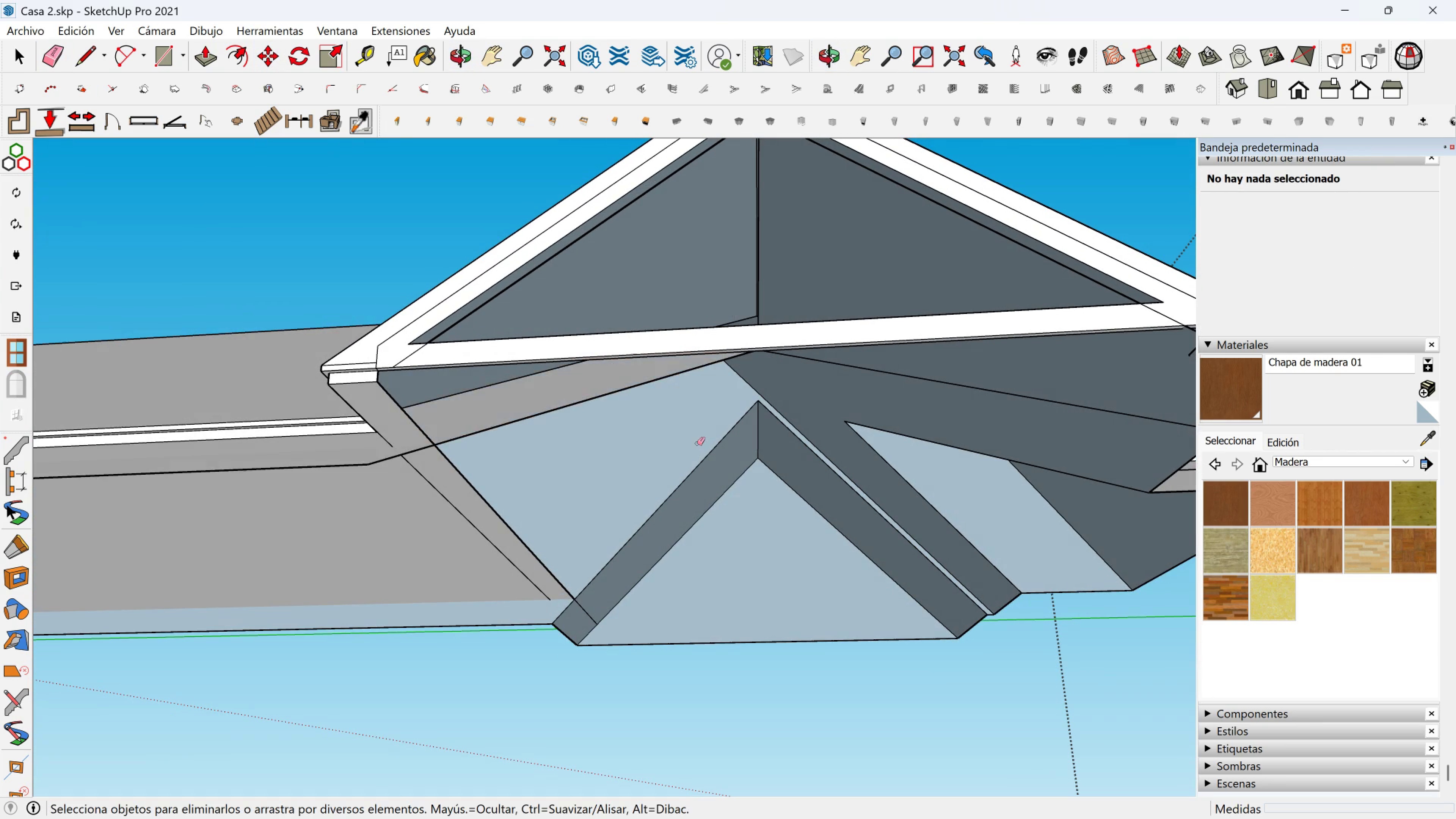 
key(Control+Z)
 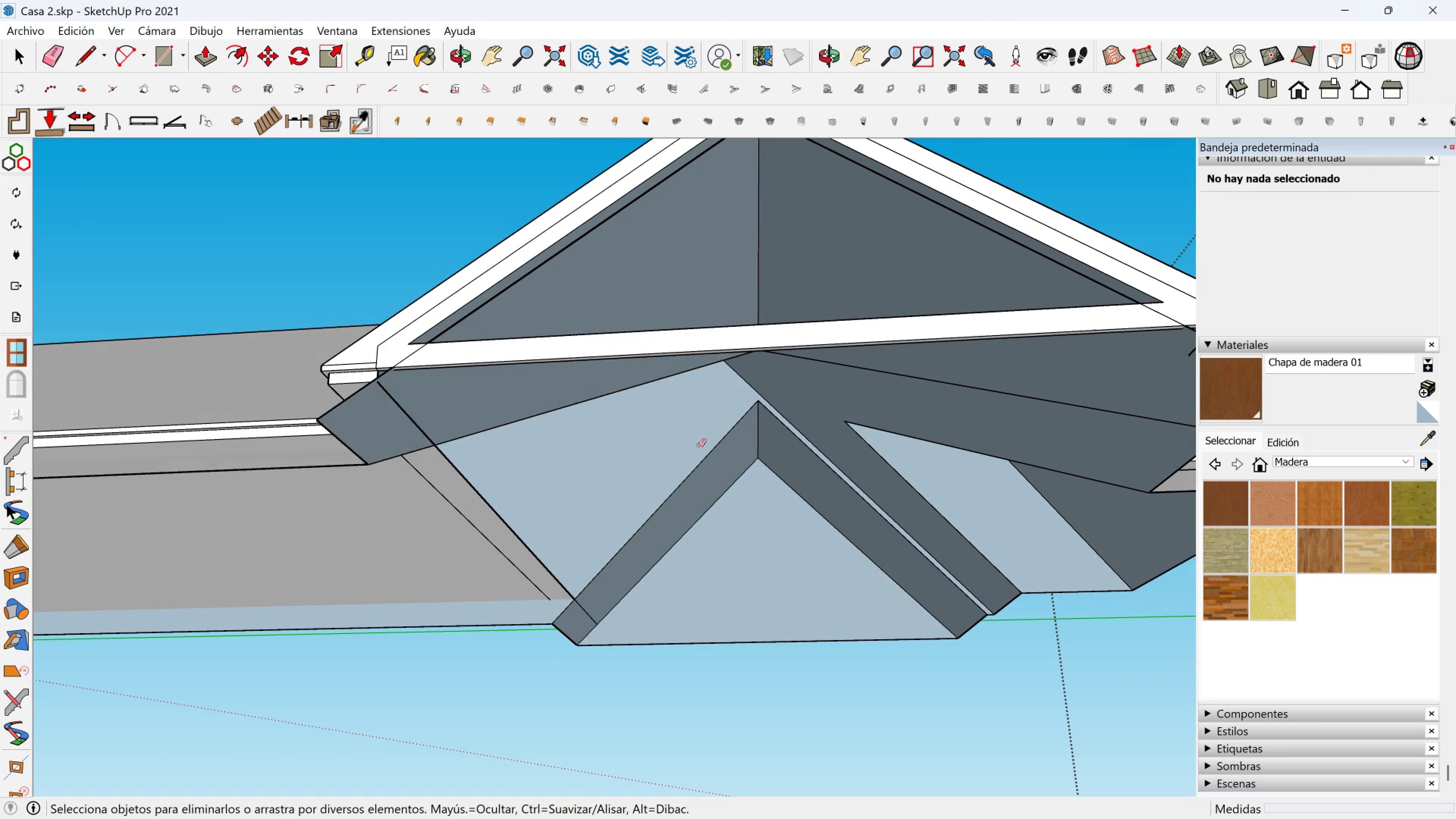 
key(Control+Z)
 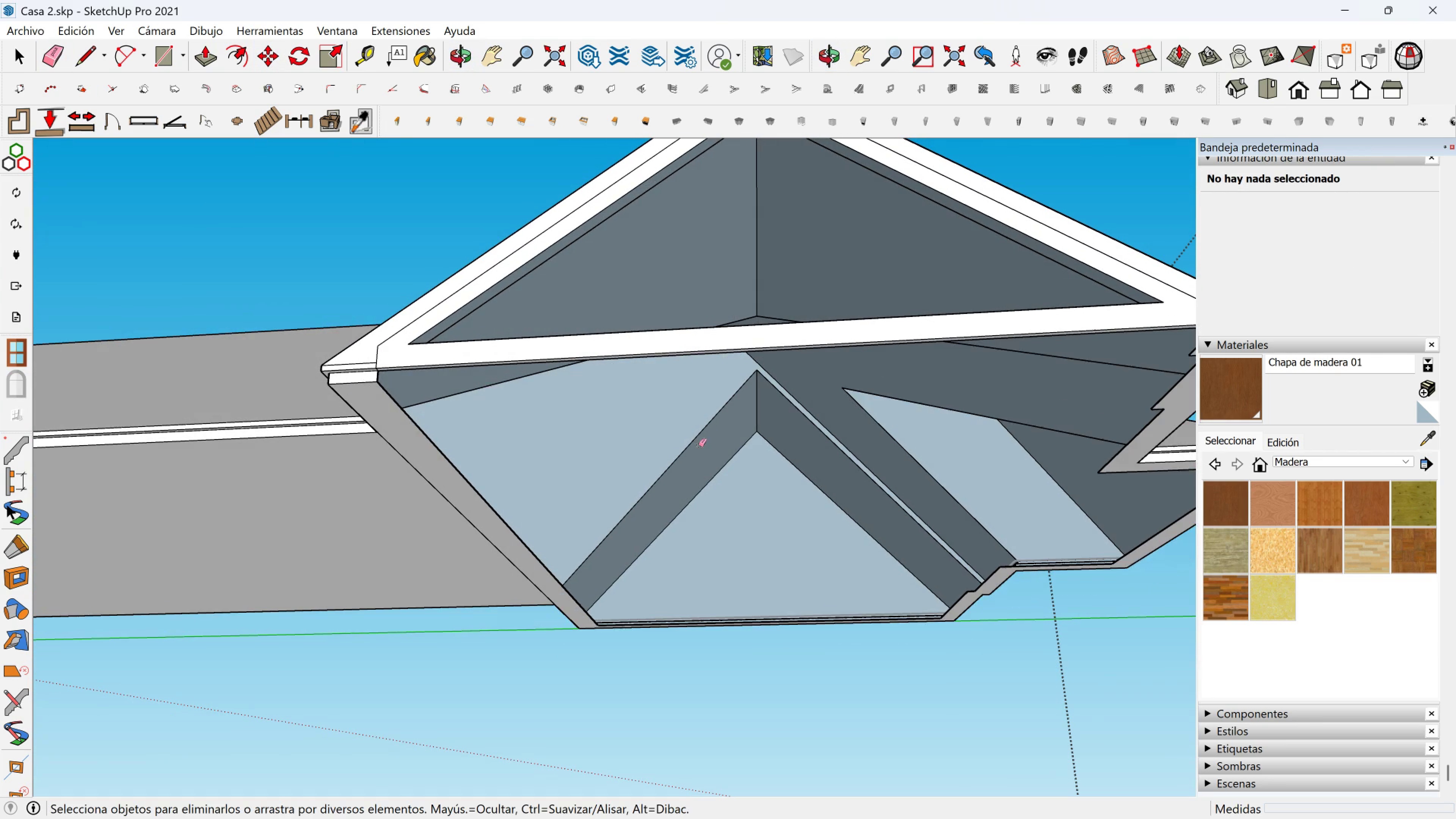 
key(Control+Z)
 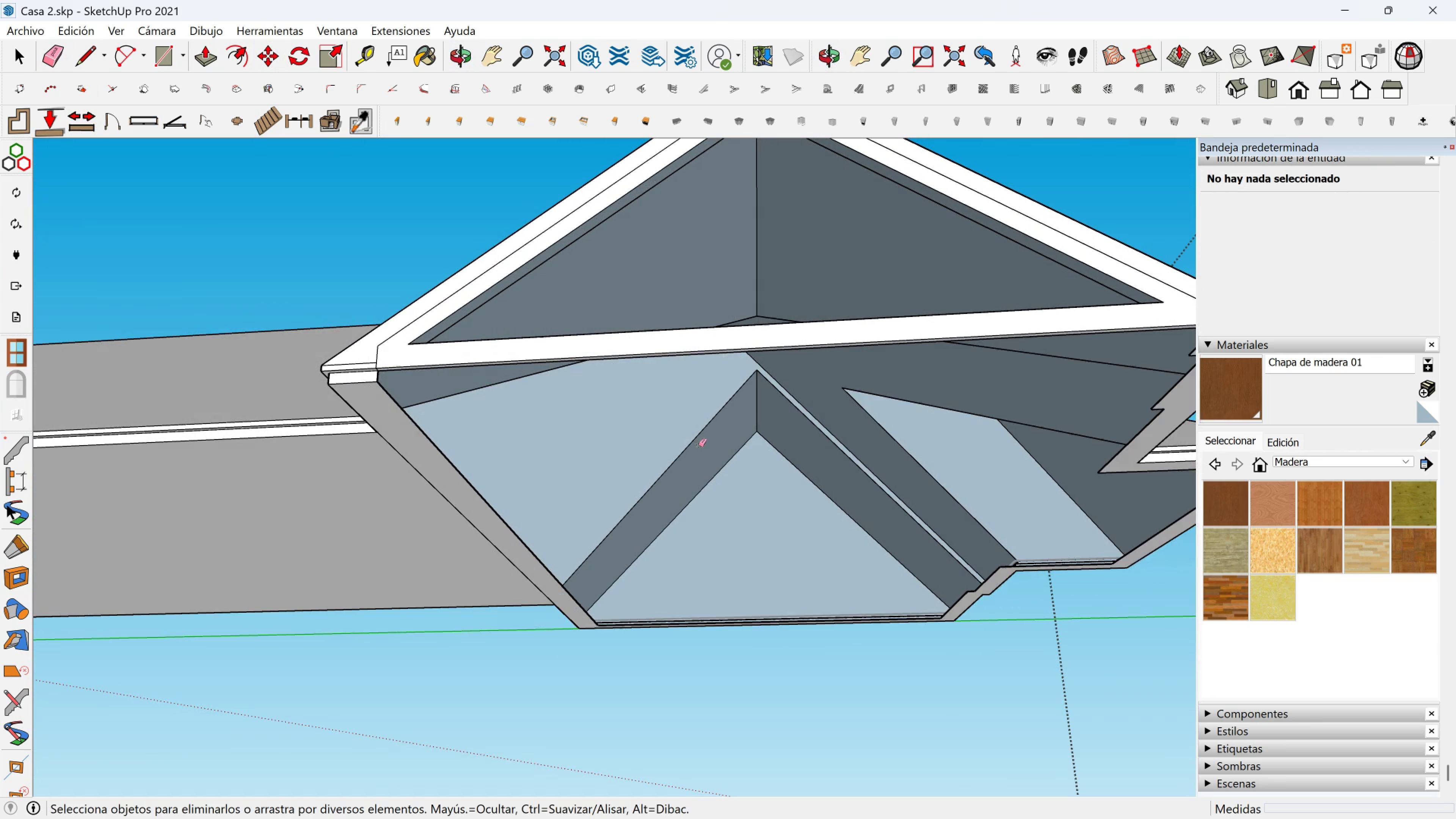 
key(Control+Z)
 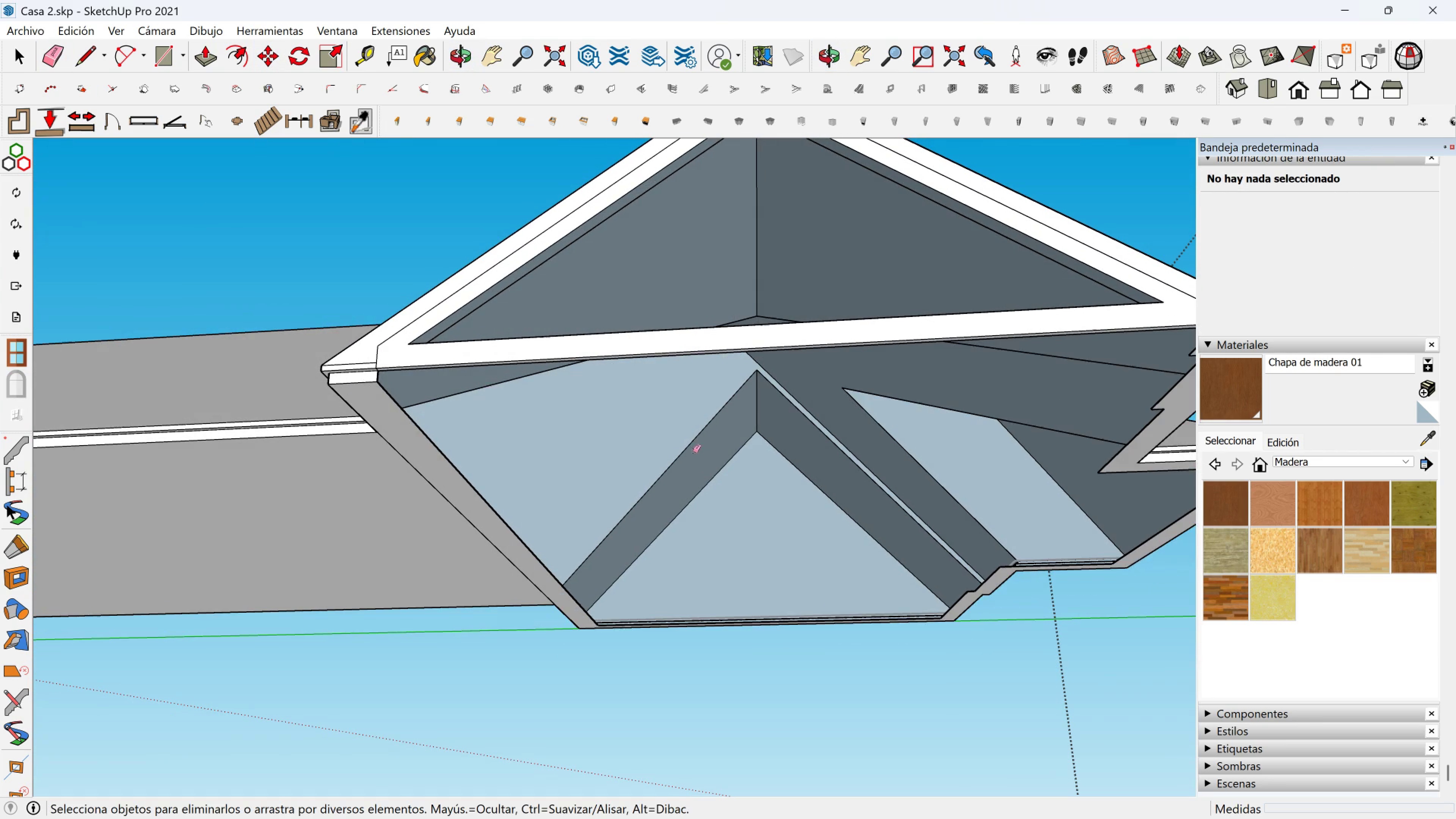 
scroll: coordinate [708, 479], scroll_direction: down, amount: 2.0
 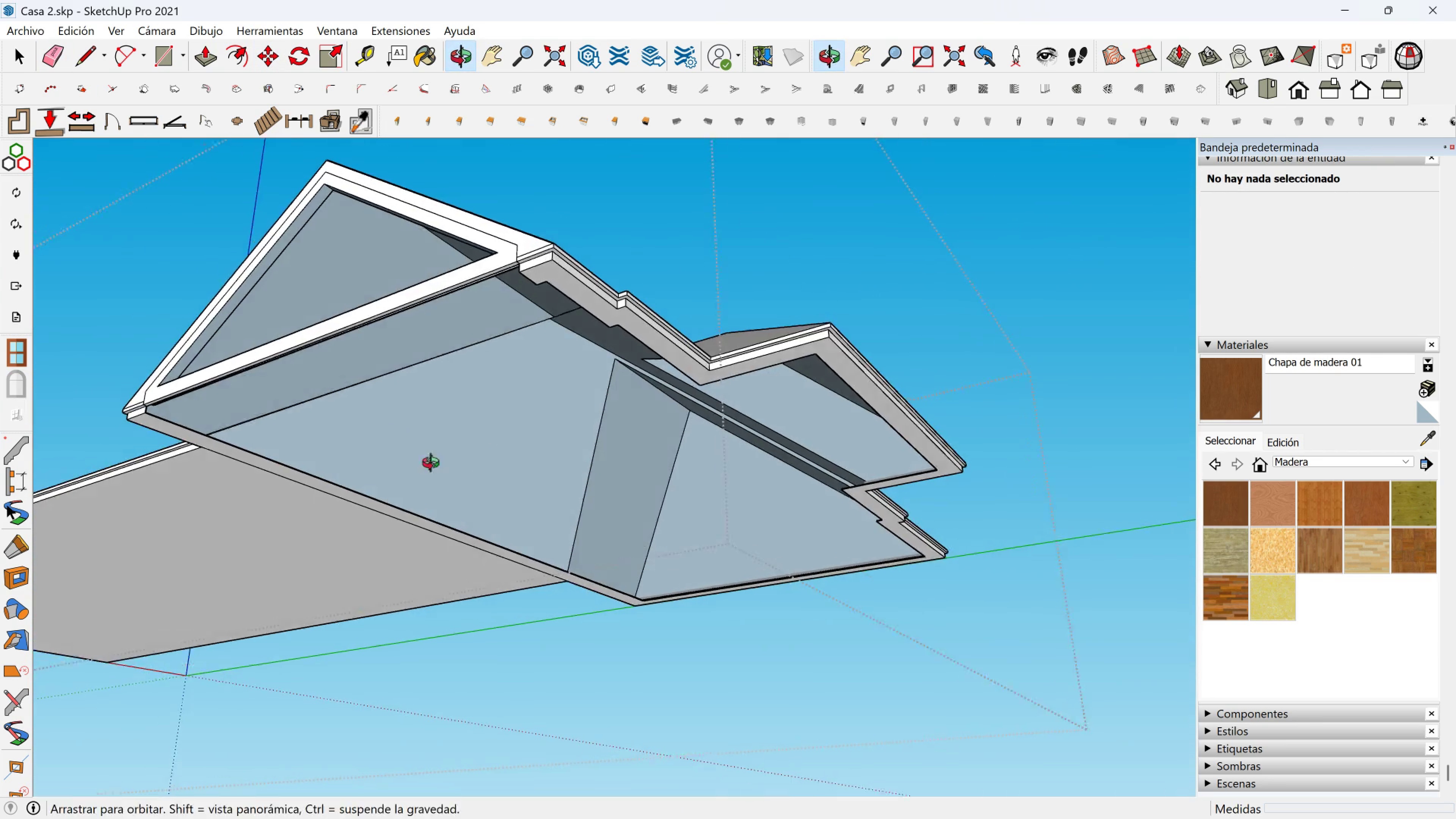 
key(Space)
 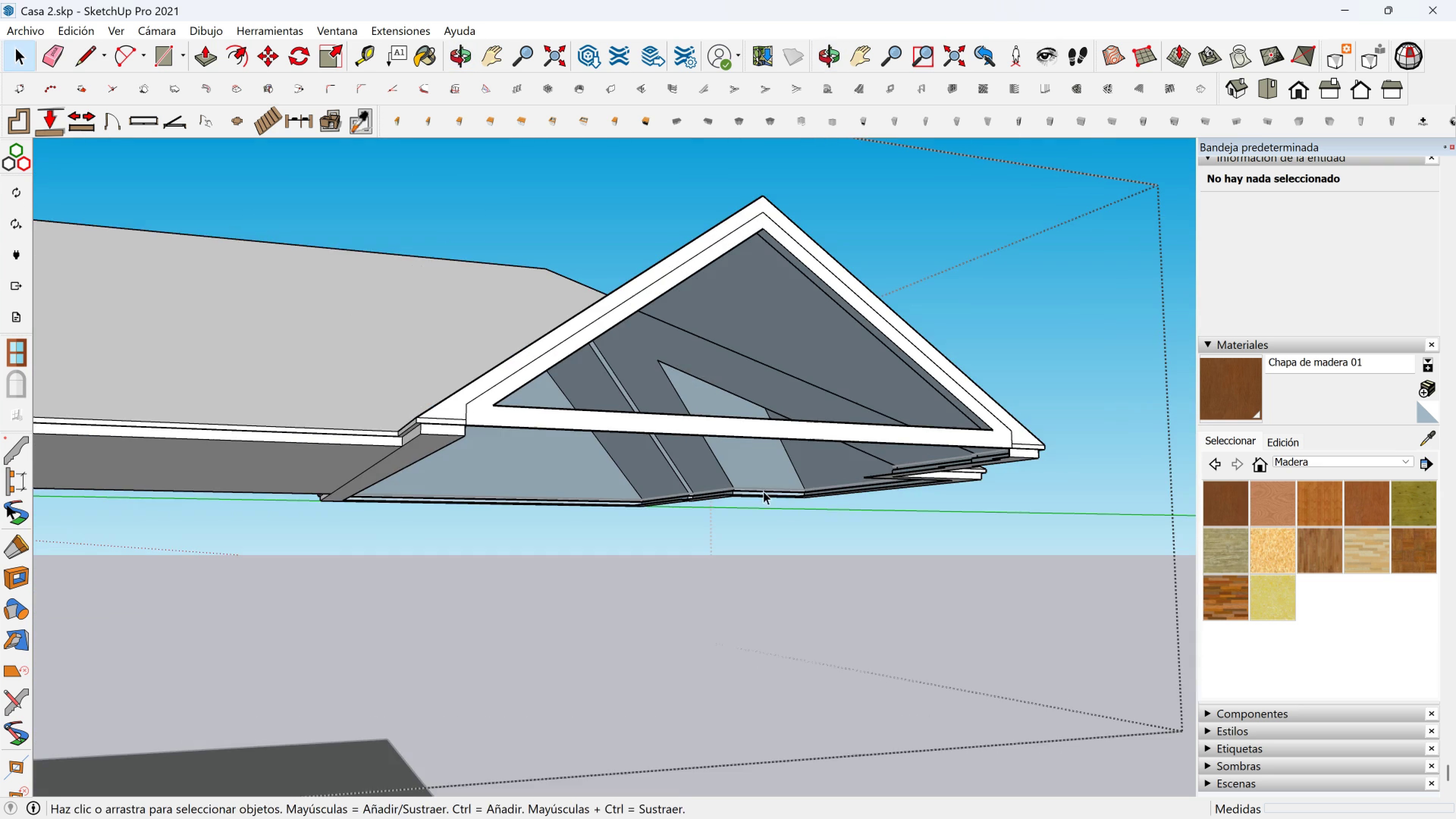 
key(Shift+ShiftLeft)